 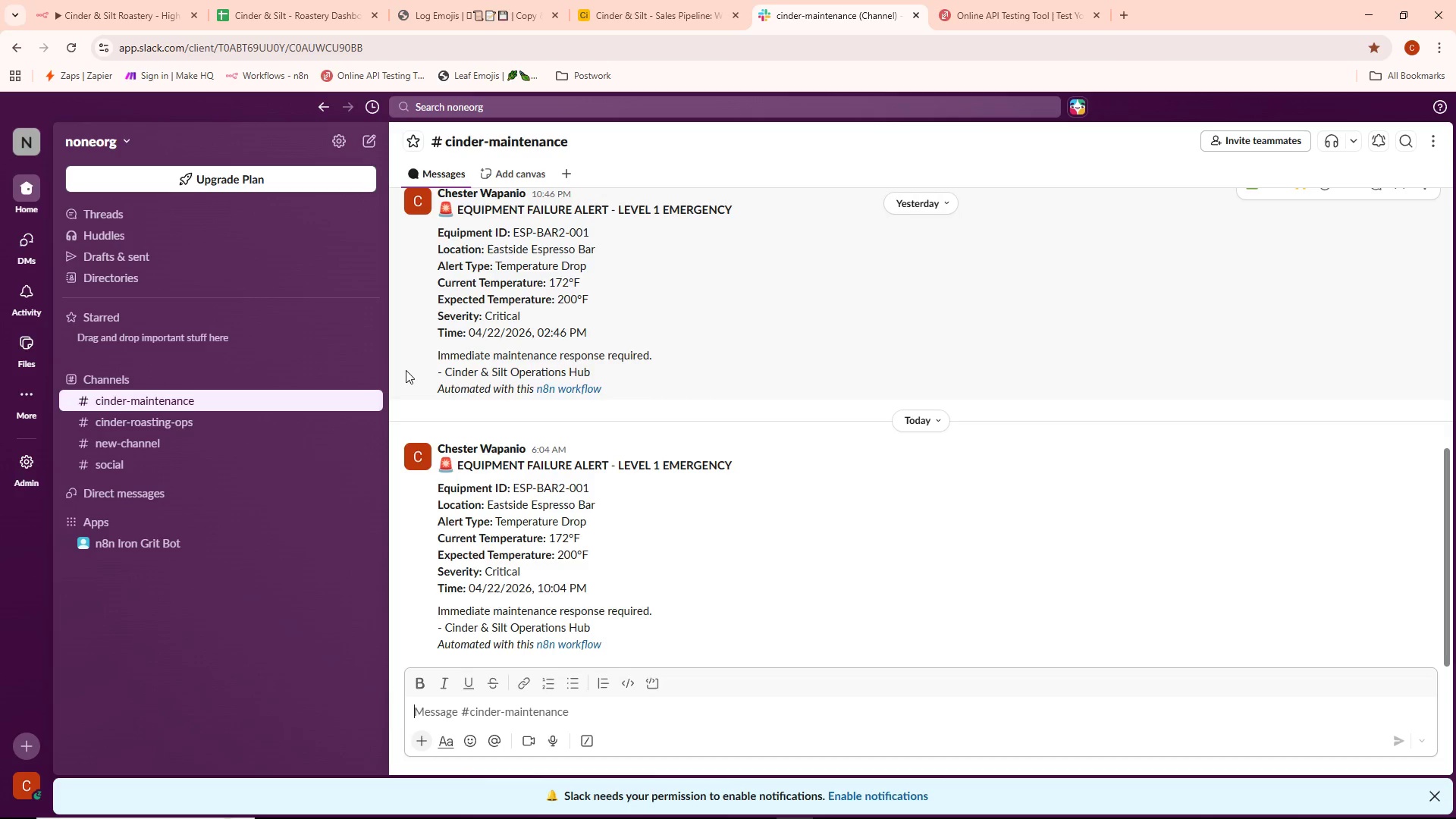 
scroll: coordinate [603, 375], scroll_direction: up, amount: 1.0
 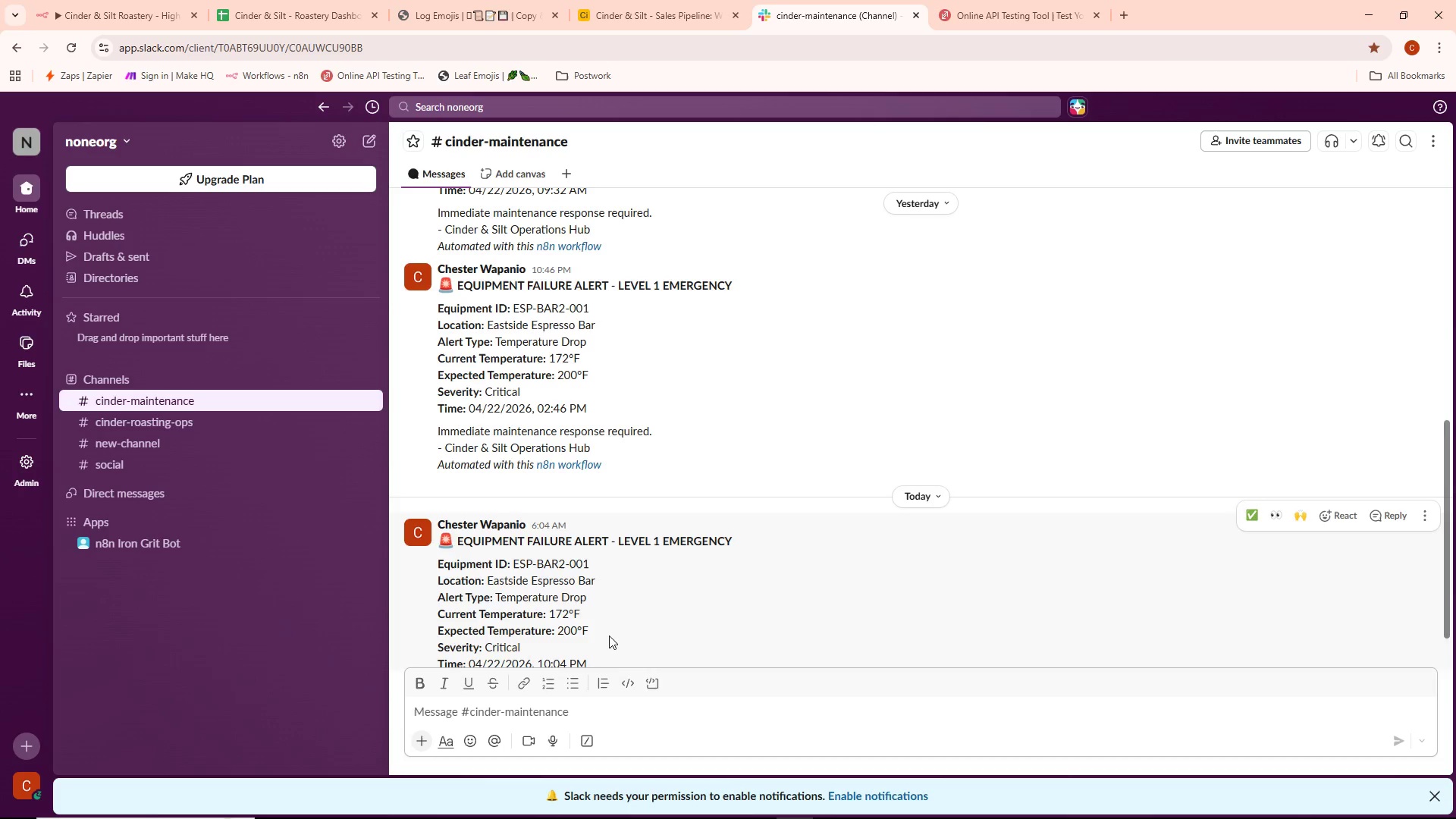 
scroll: coordinate [756, 583], scroll_direction: down, amount: 3.0
 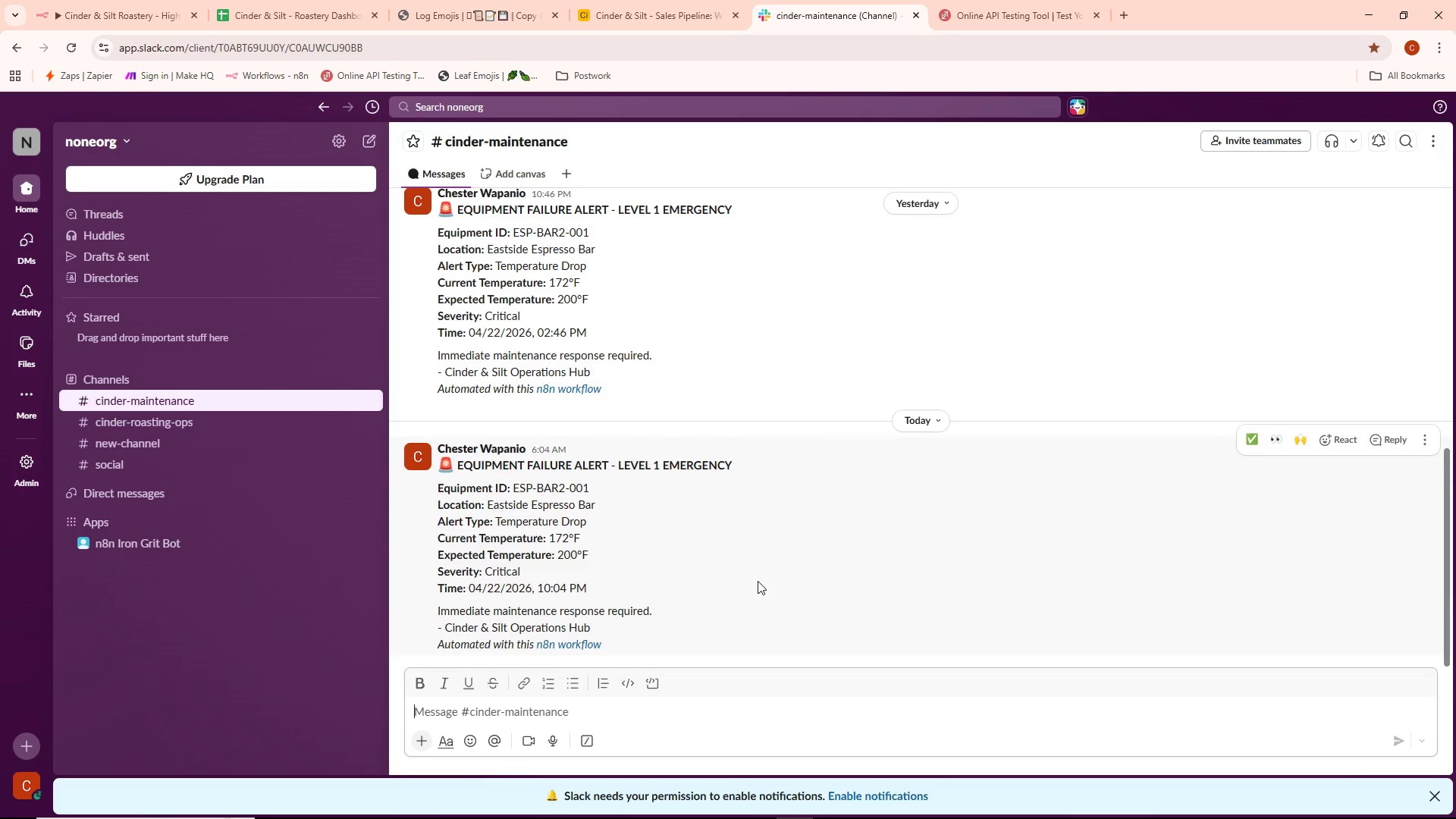 
key(Meta+Shift+S)
 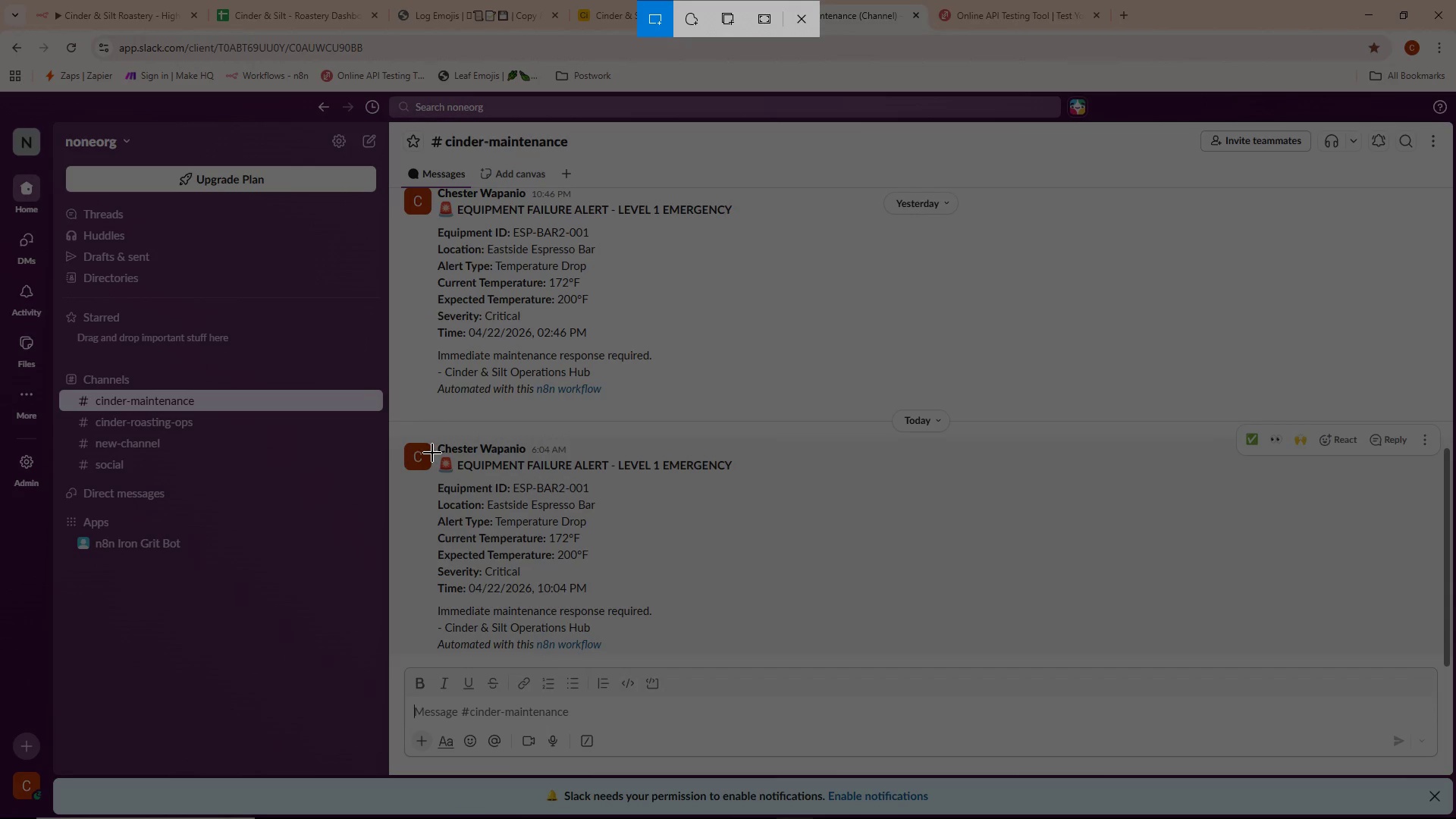 
left_click_drag(start_coordinate=[431, 453], to_coordinate=[946, 638])
 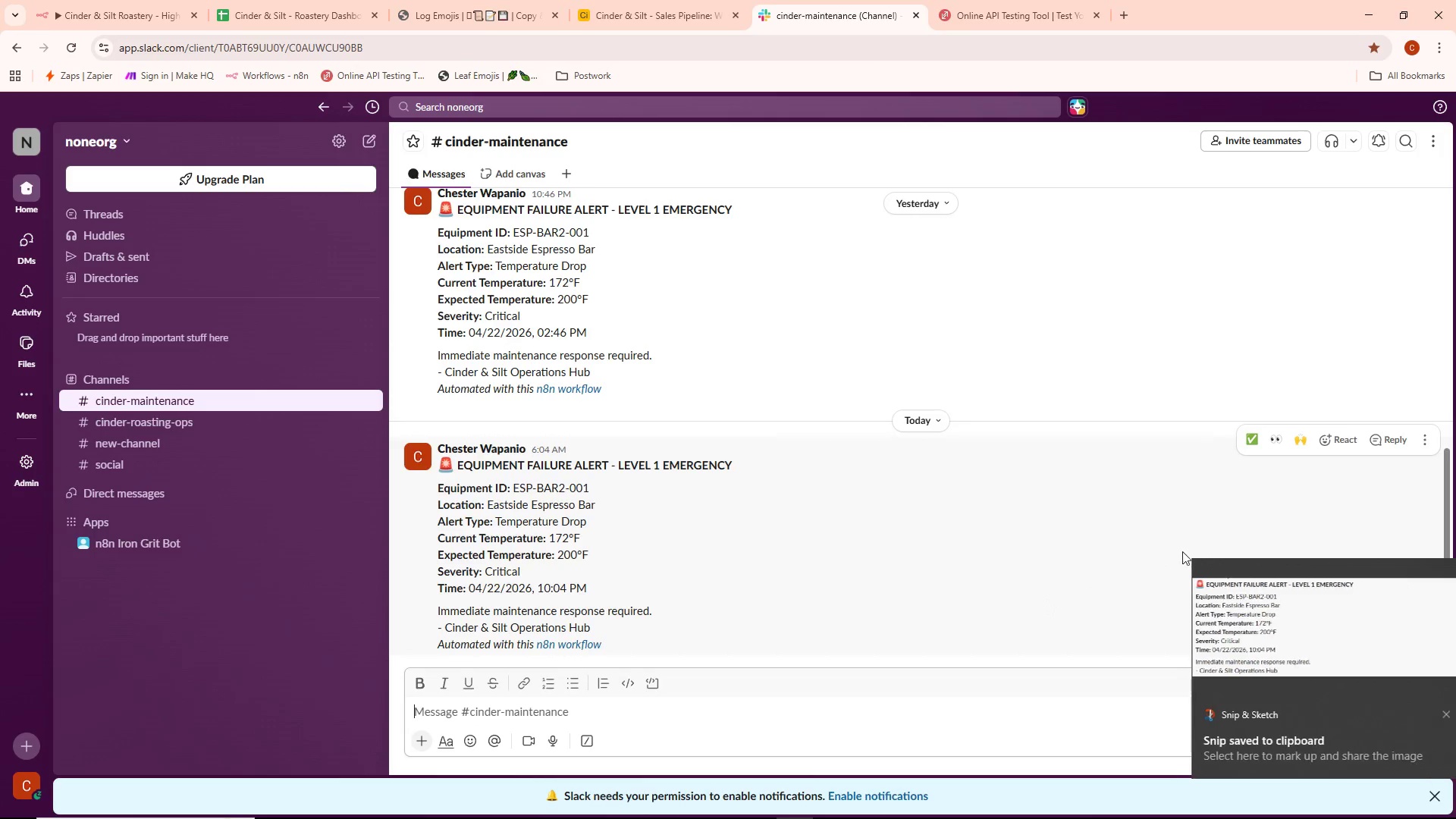 
left_click([1249, 614])
 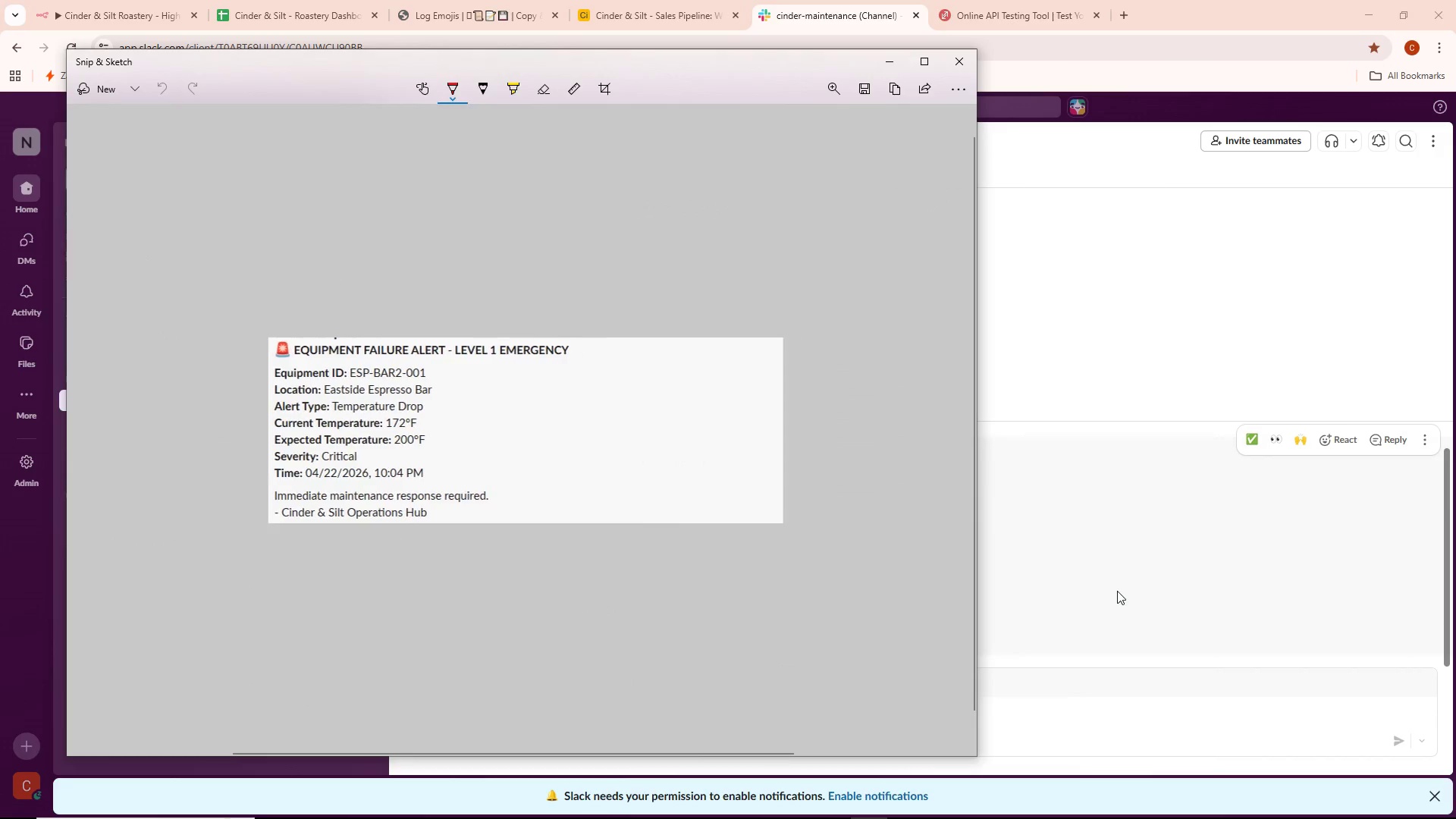 
key(Control+ControlLeft)
 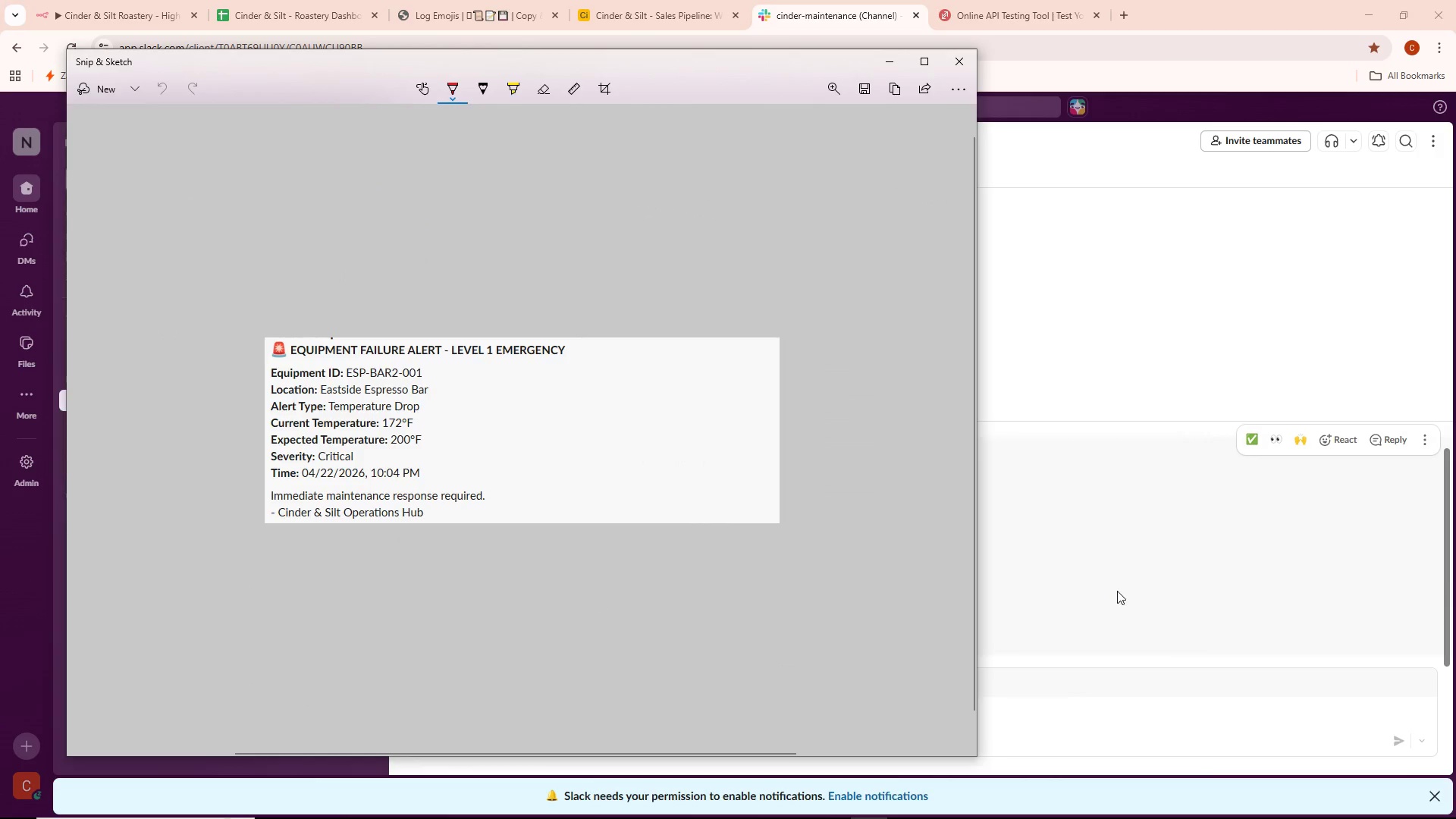 
key(Control+S)
 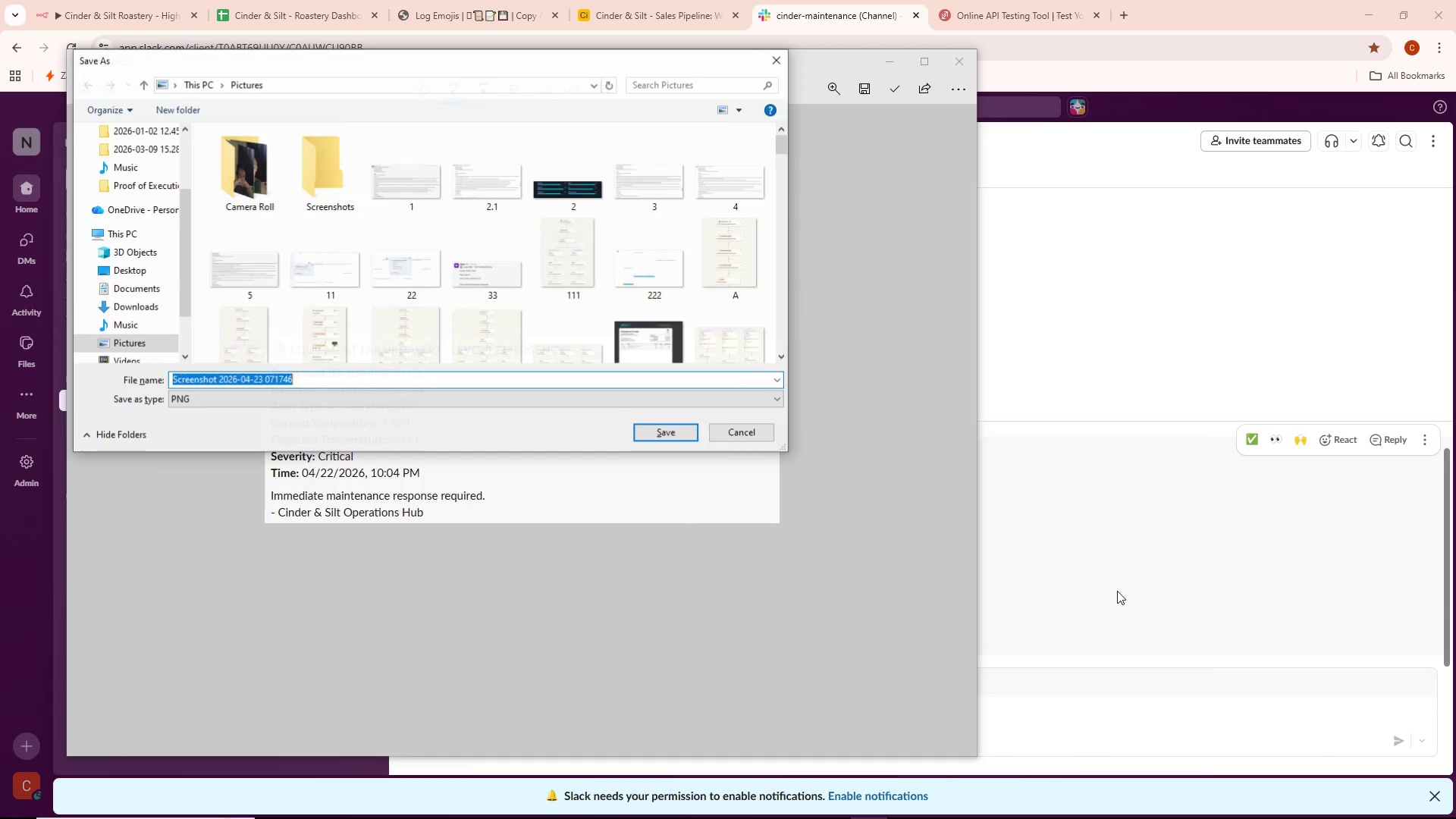 
key(Backspace)
type(s2)
 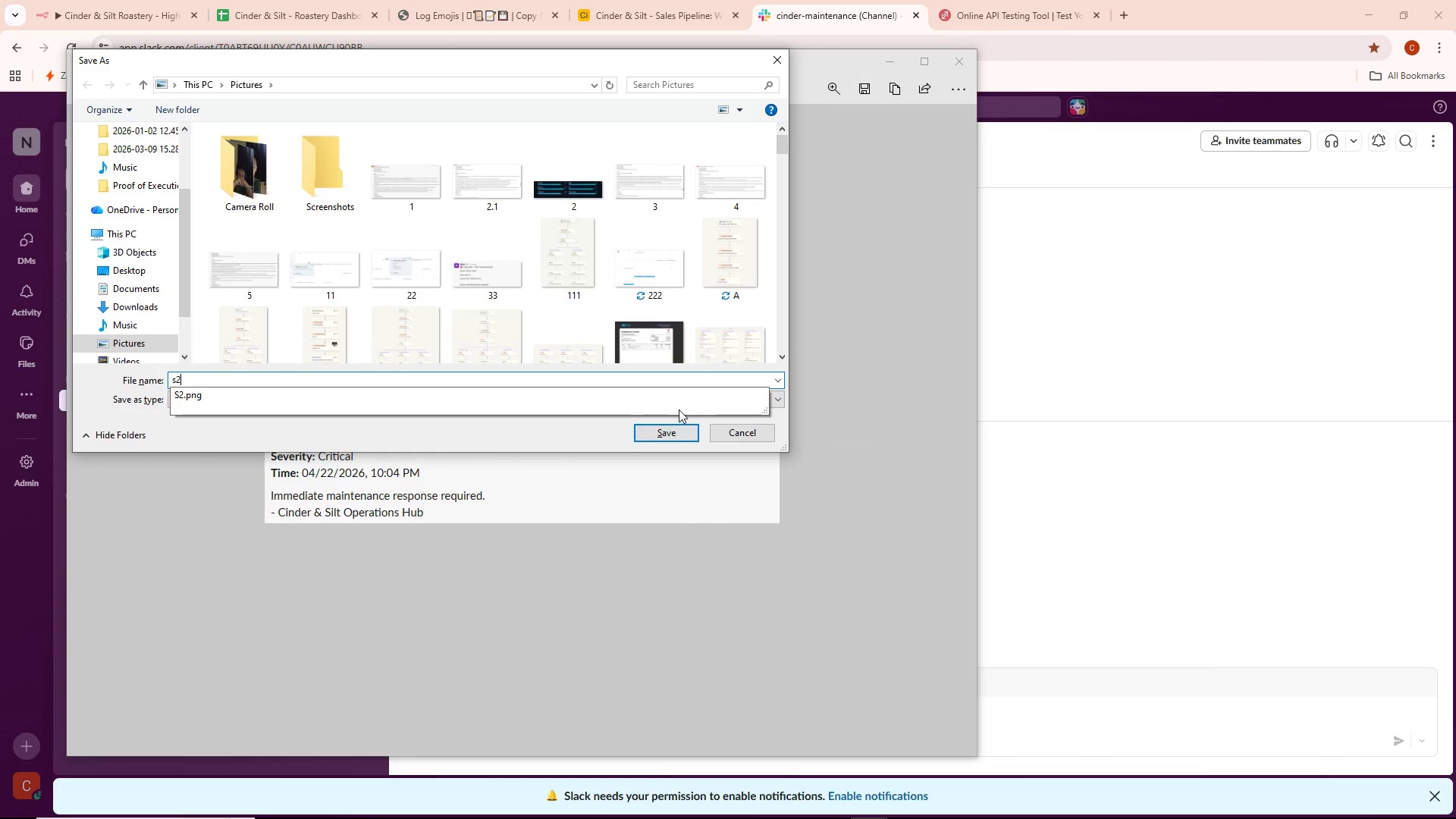 
left_click([672, 430])
 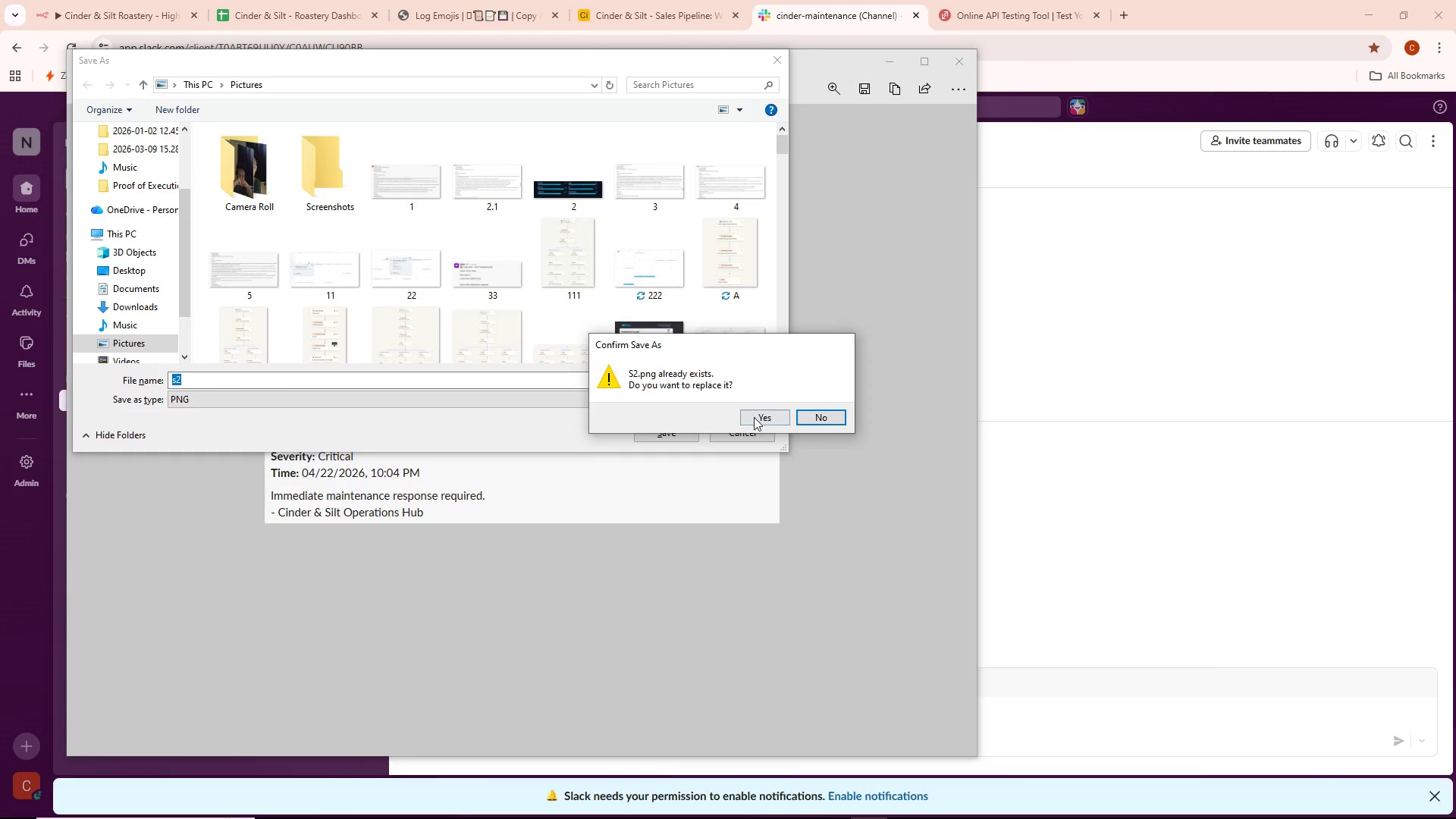 
left_click([762, 422])
 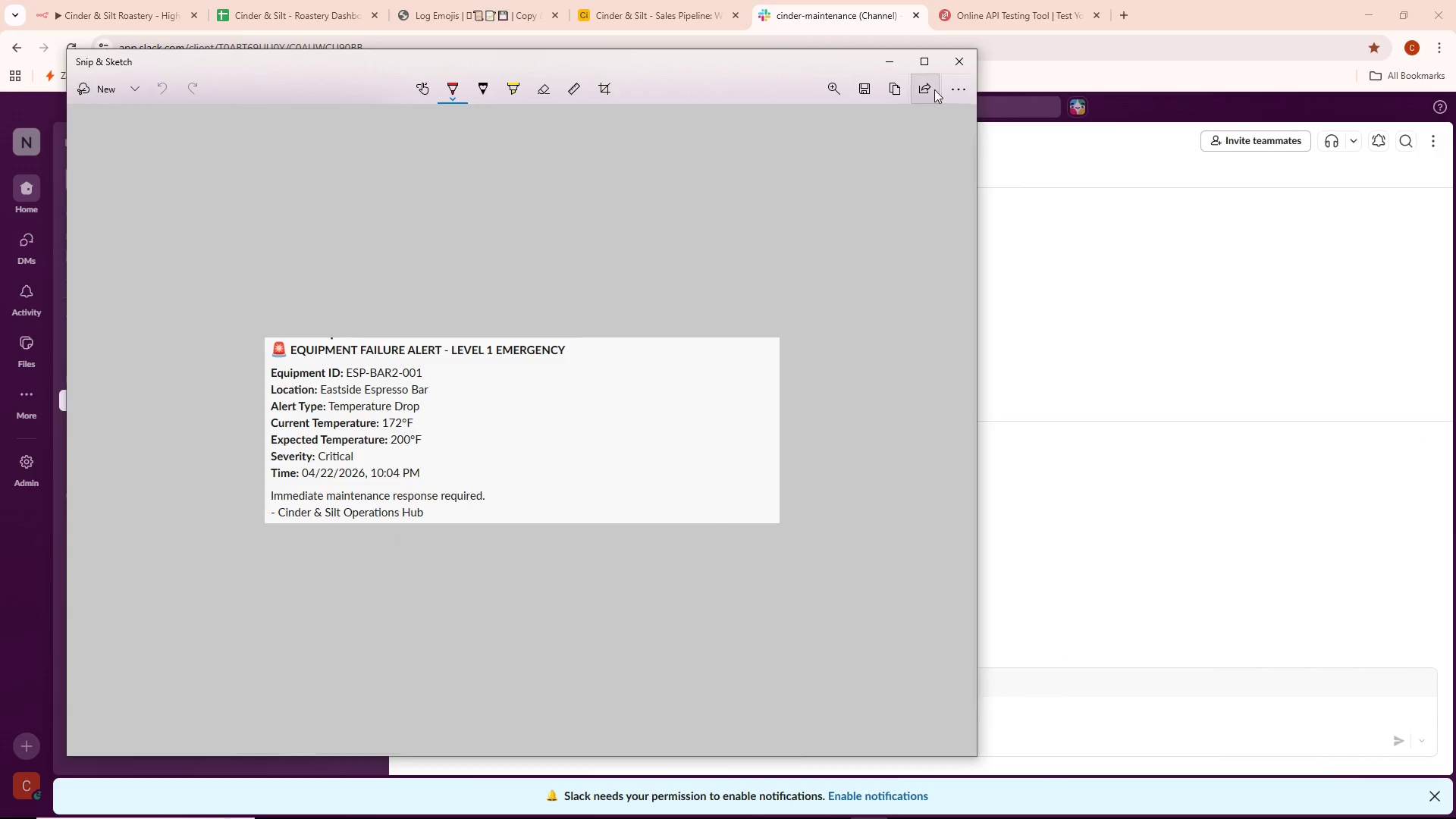 
left_click([949, 55])
 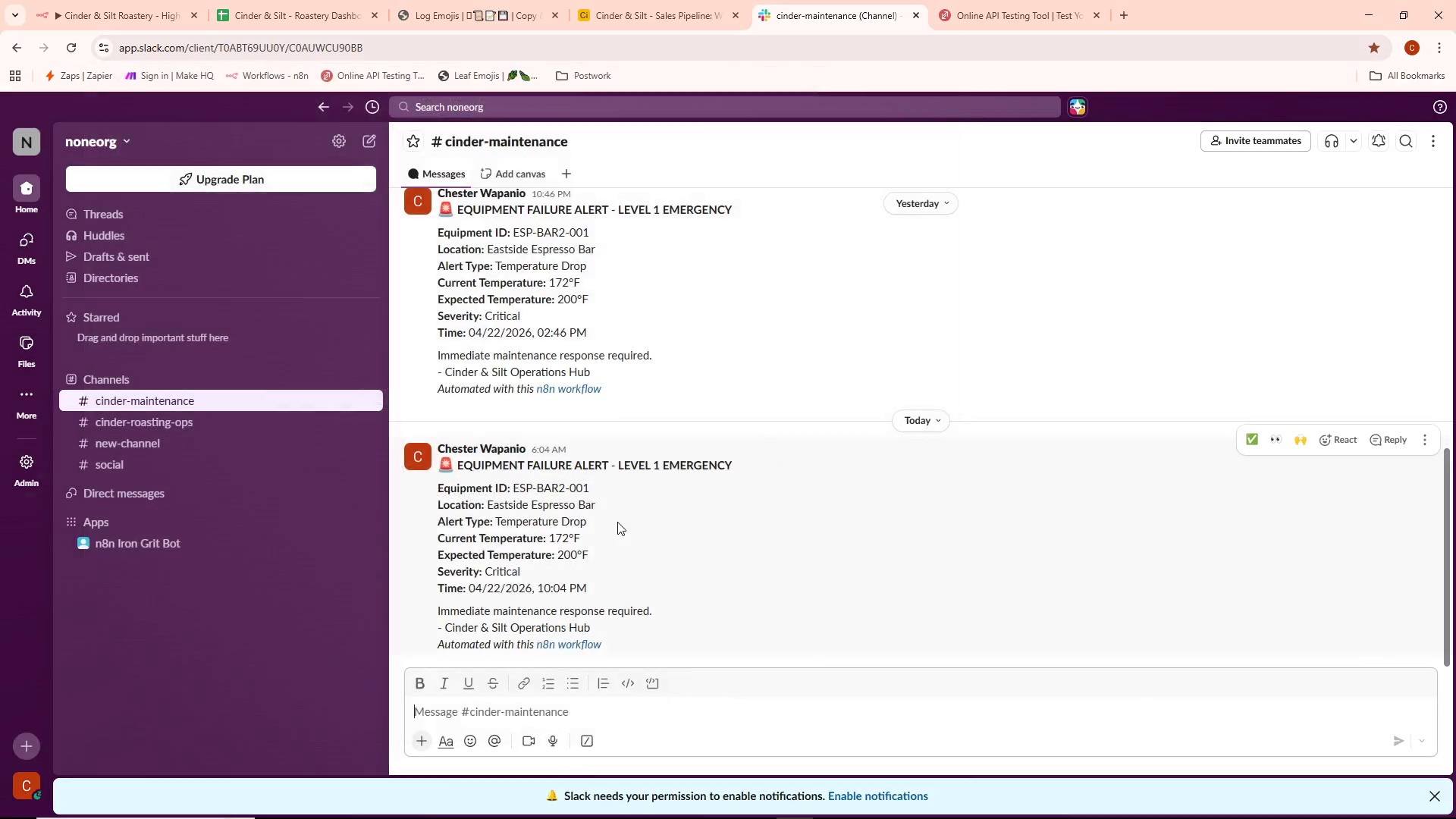 
key(Alt+Tab)